 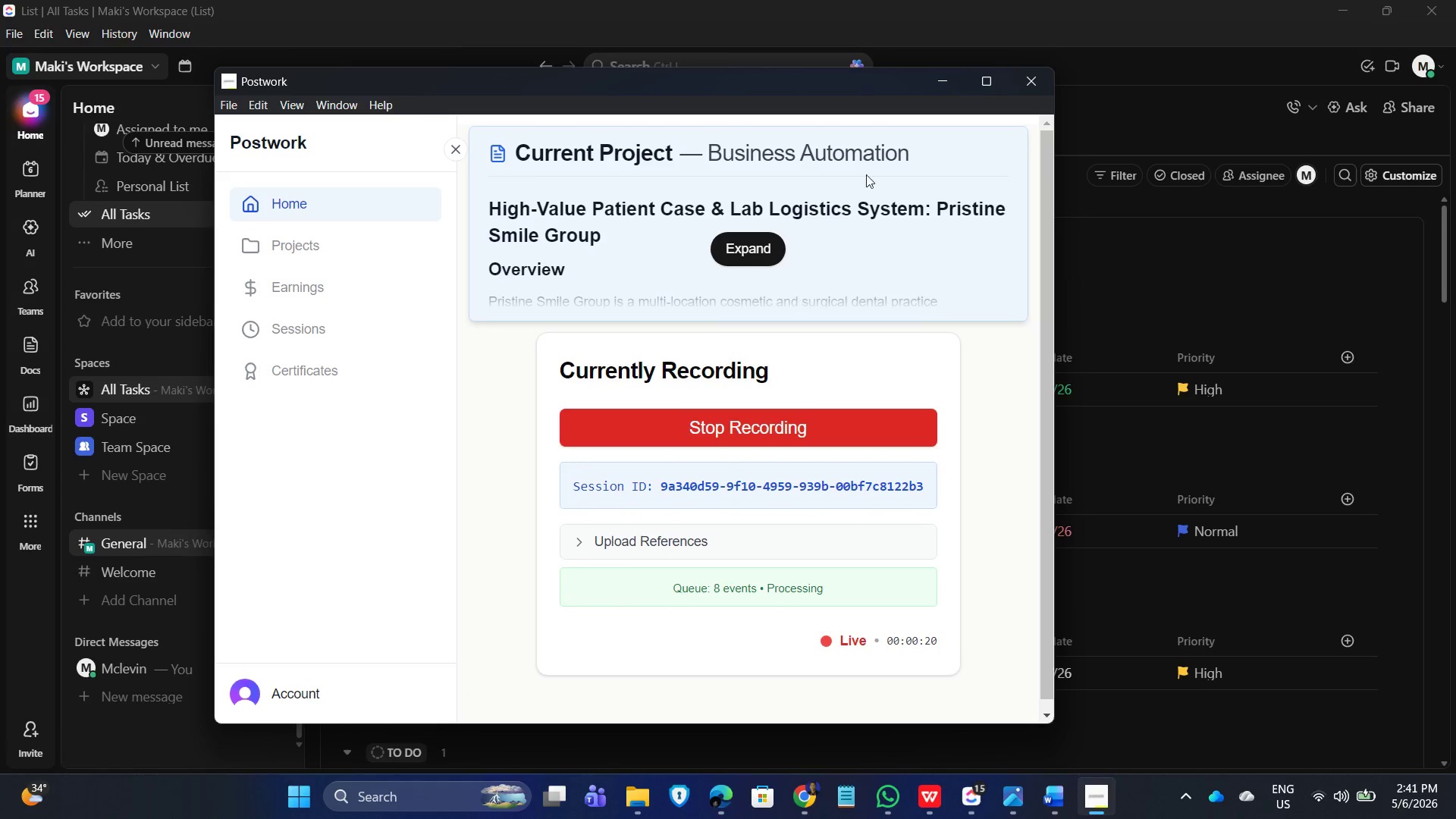 
type(Clinical OperatincLINICAL oPERATIONS)
 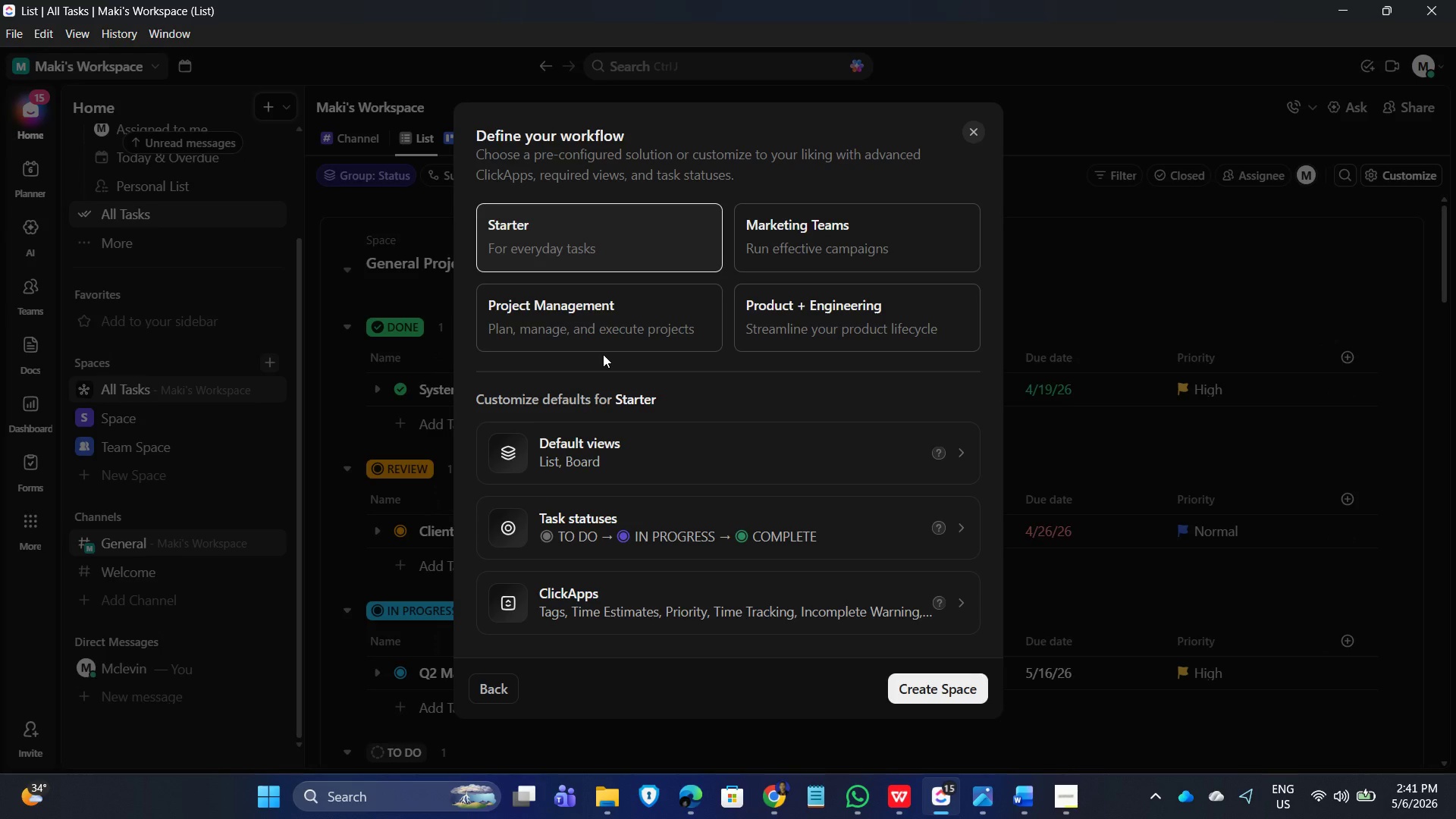 
 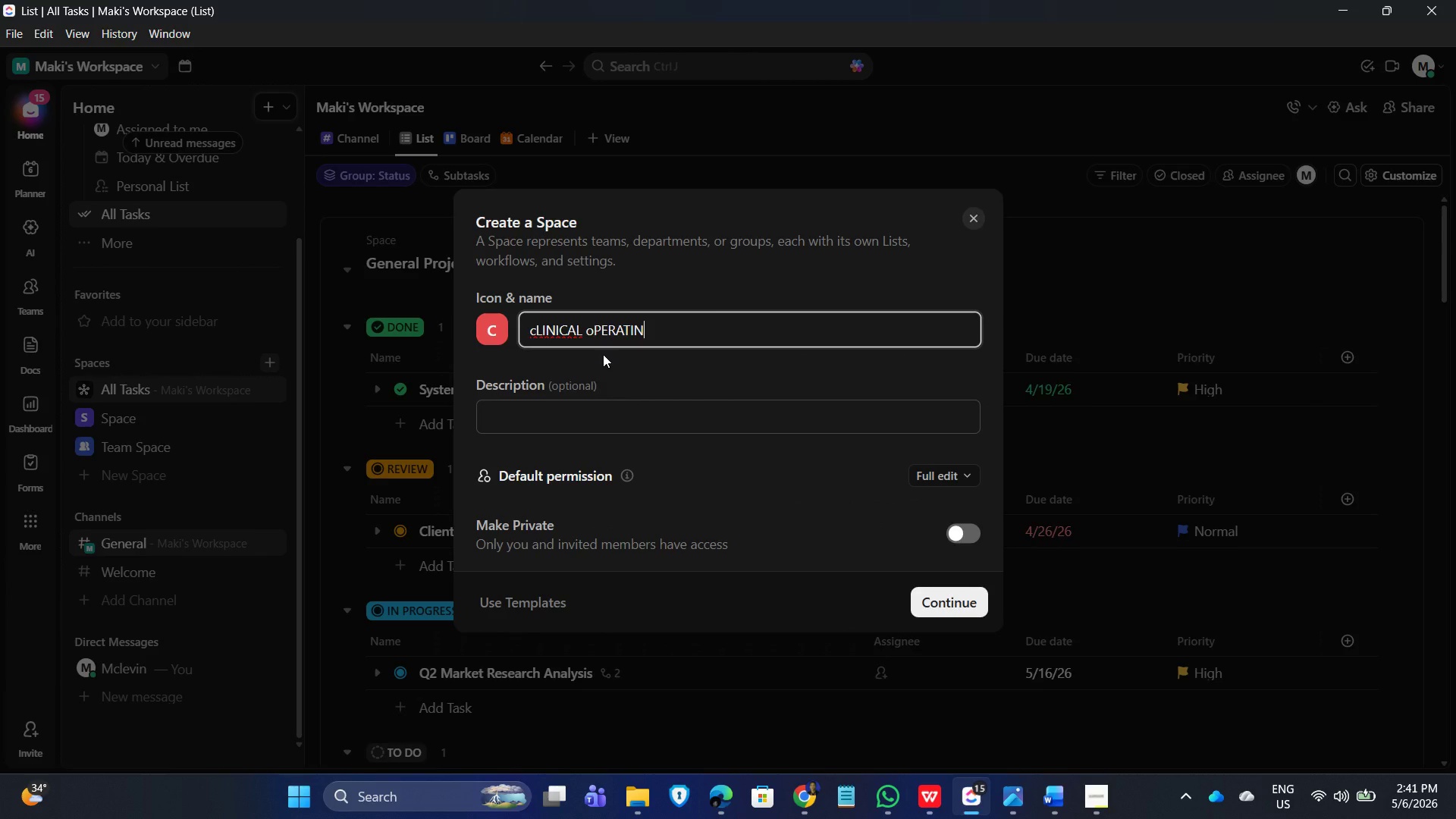 
hold_key(key=Backspace, duration=1.22)
 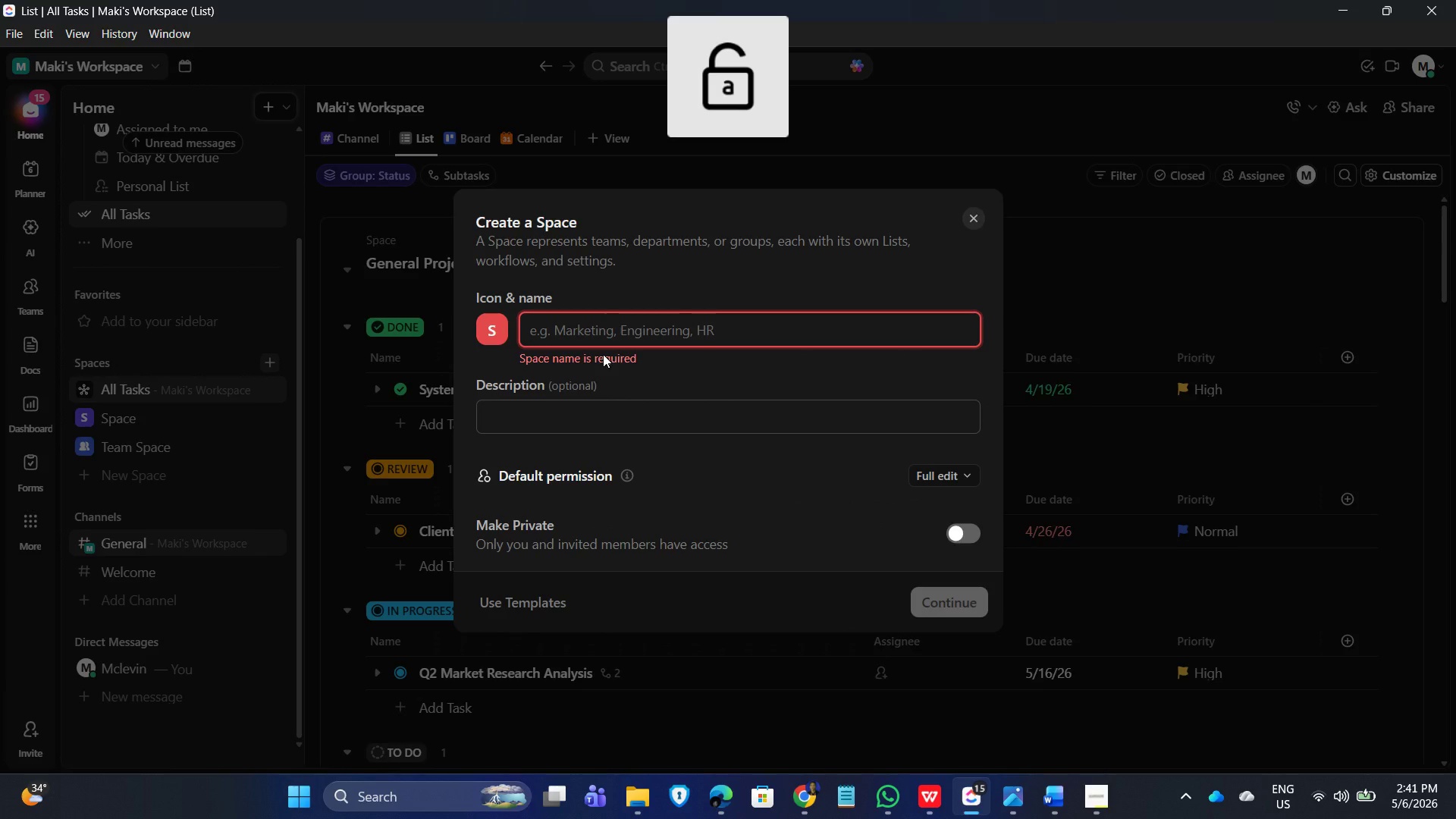 
key(Enter)
 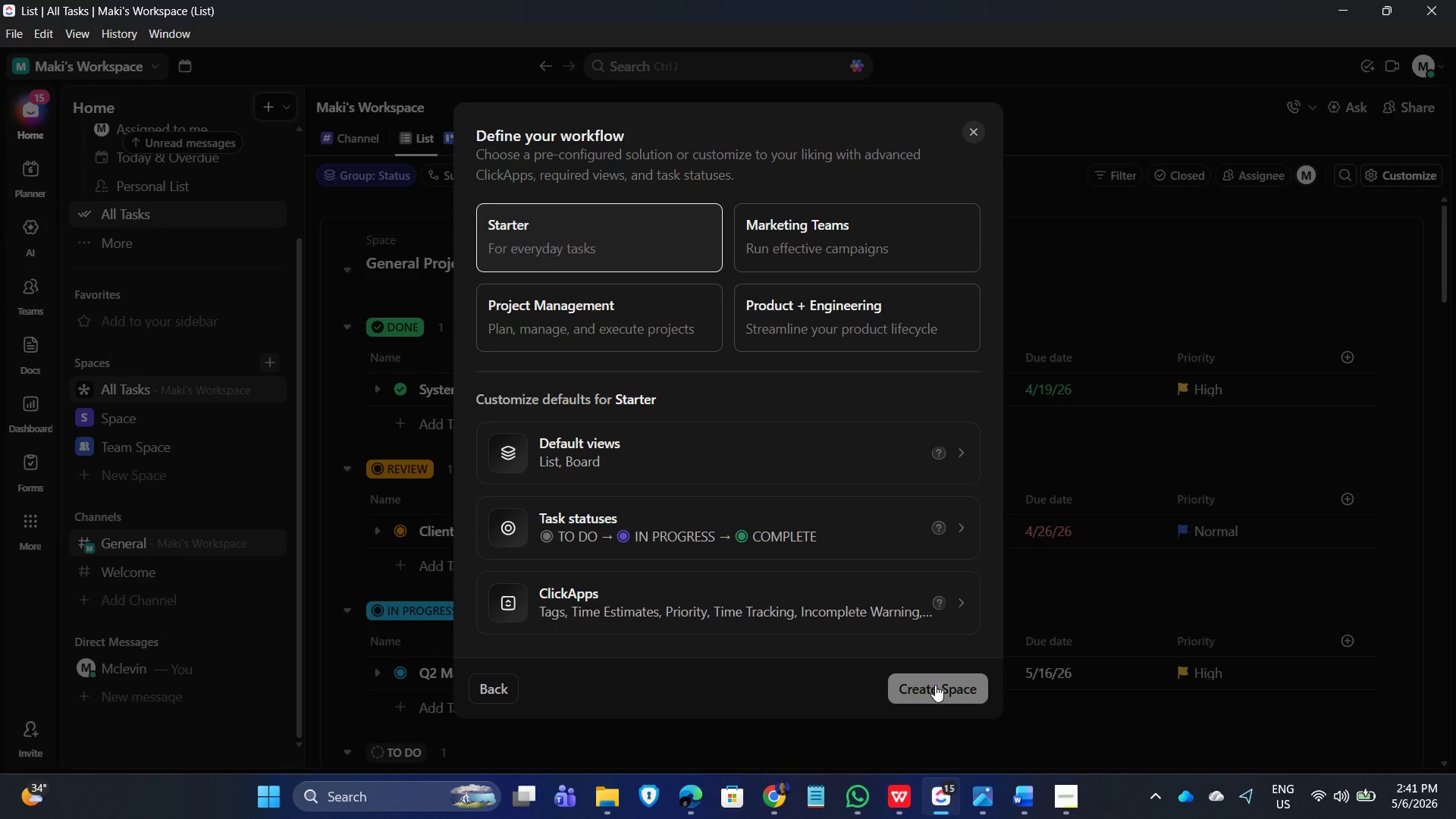 
left_click([1072, 795])